 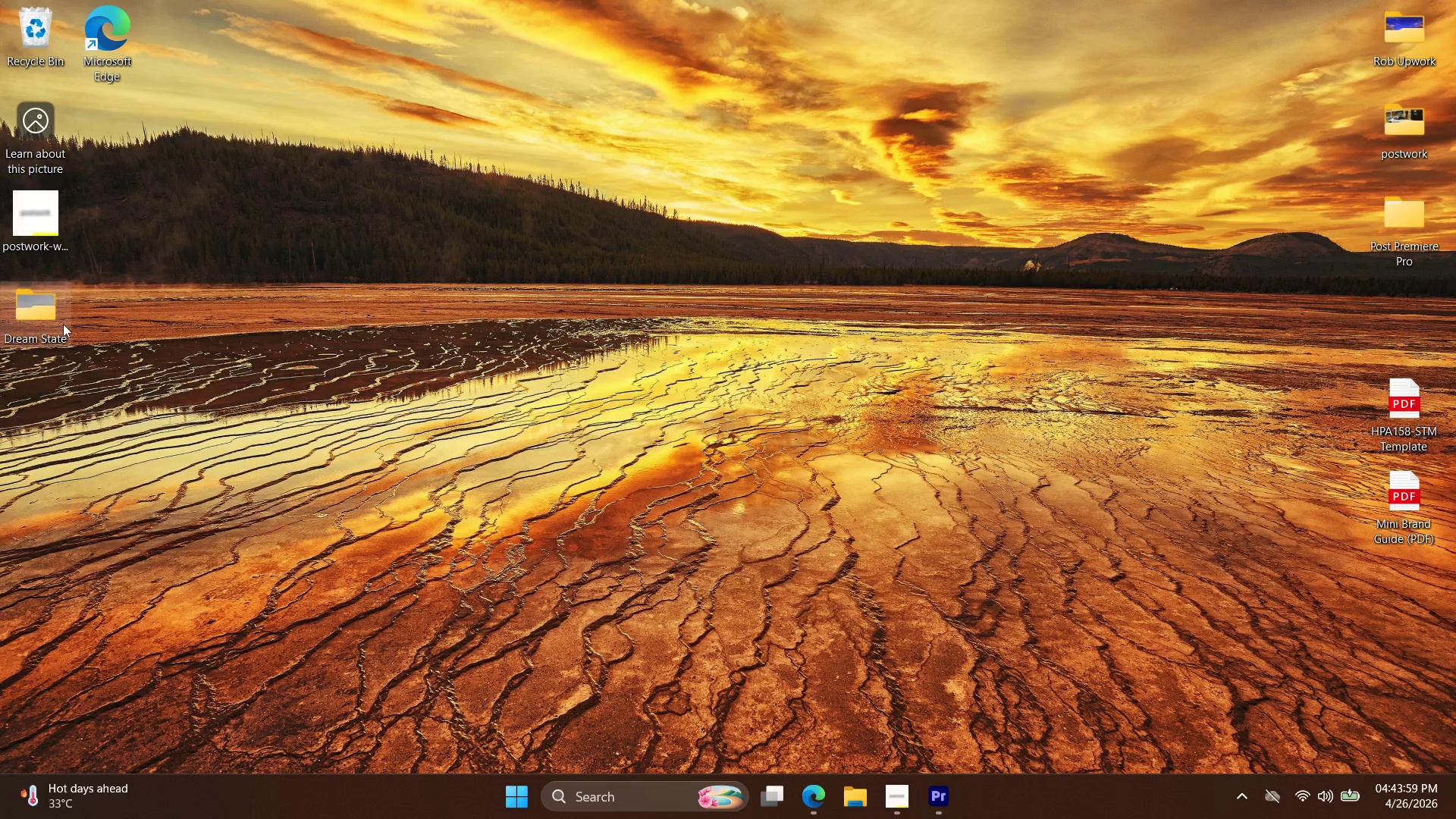 
mouse_move([416, 325])
 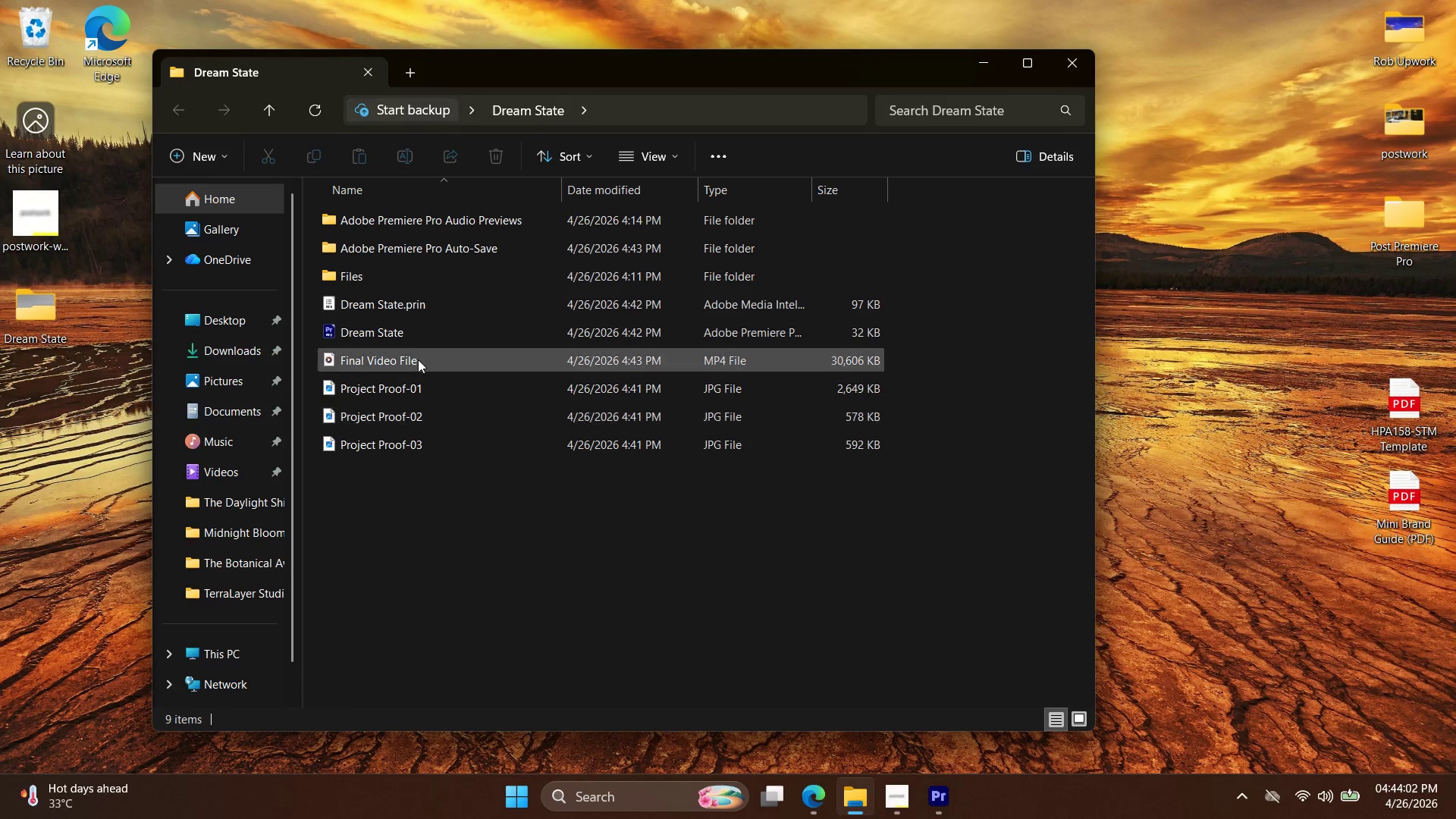 
double_click([418, 362])
 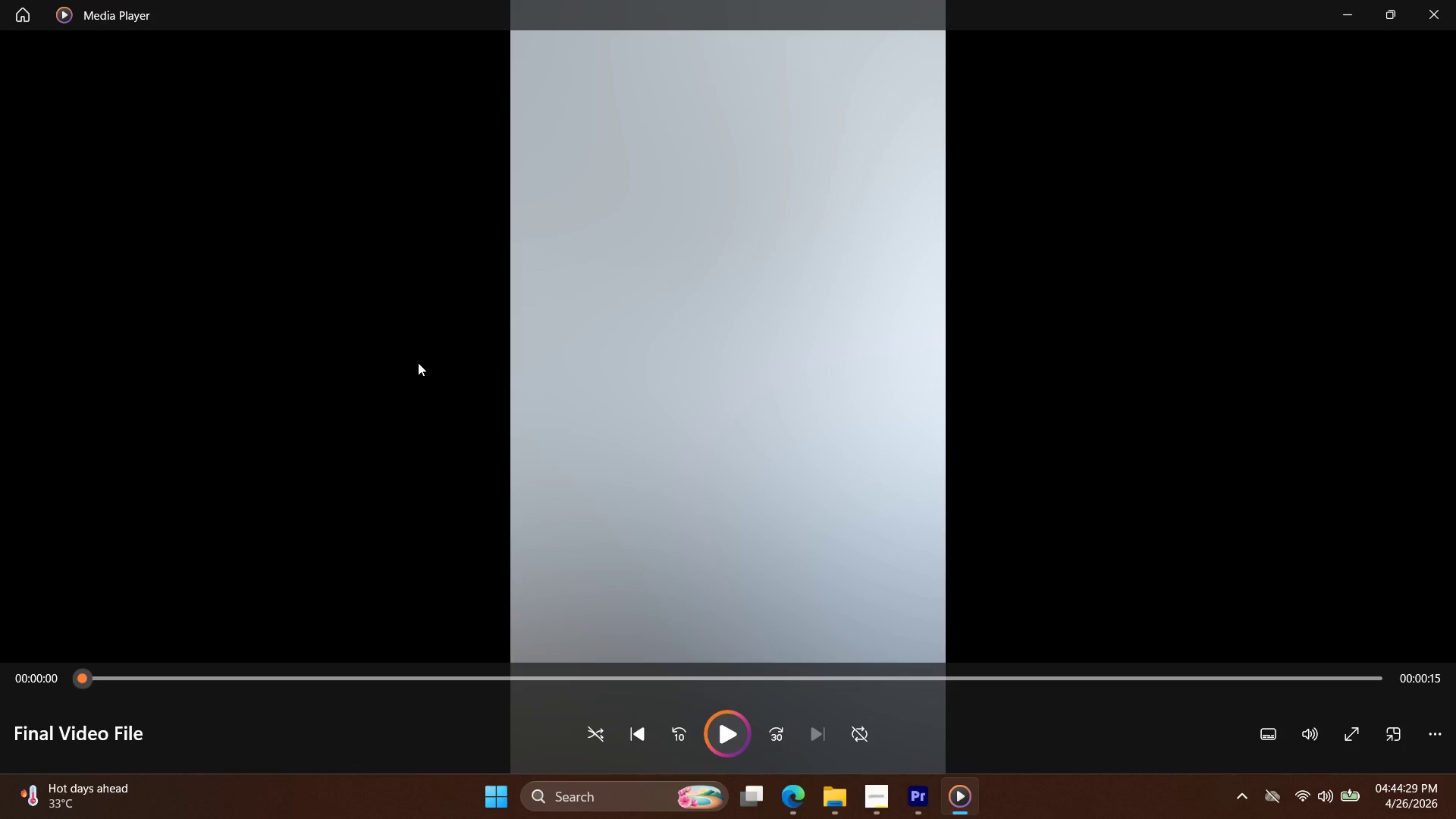 
wait(32.02)
 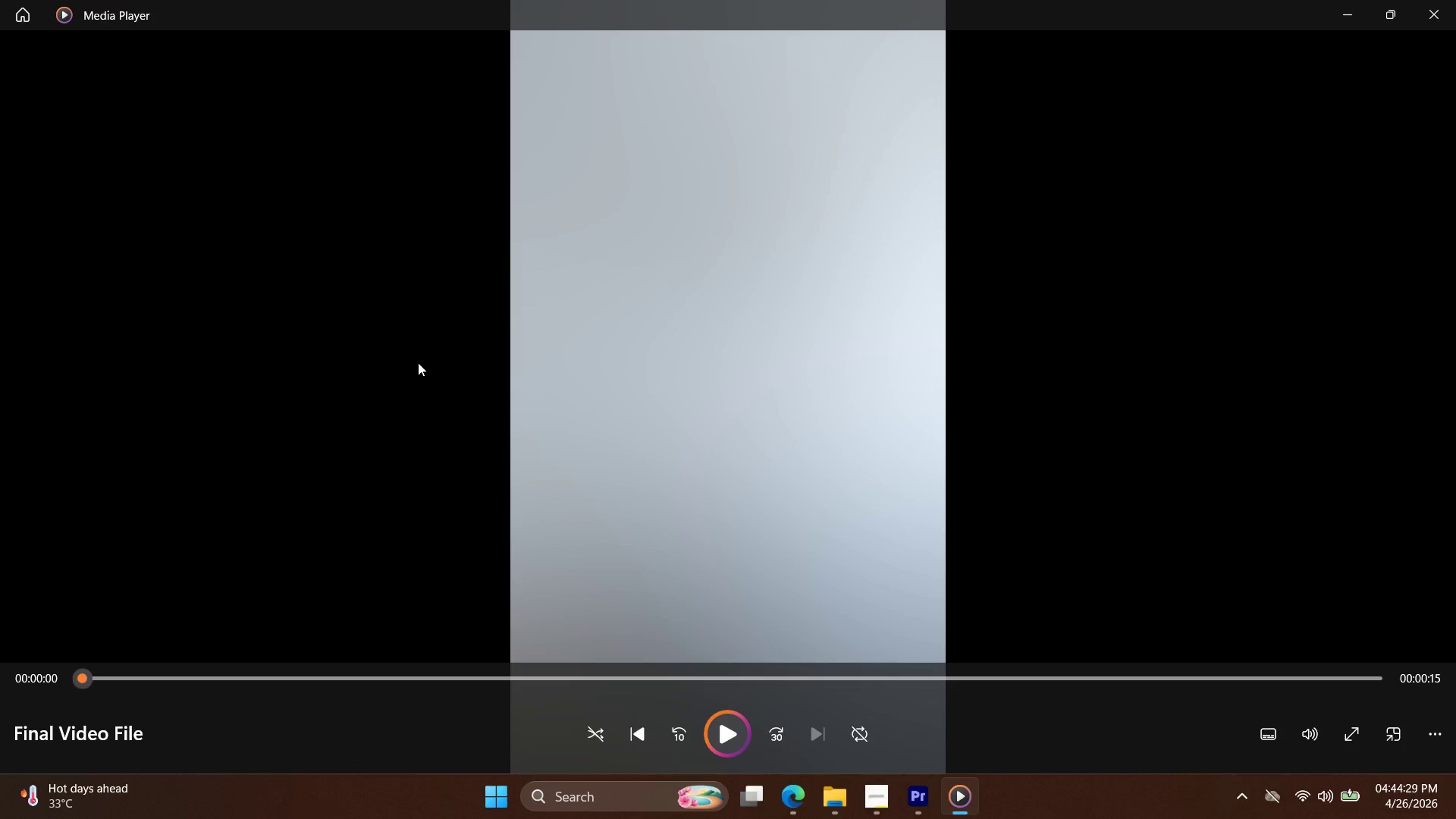 
left_click([720, 730])
 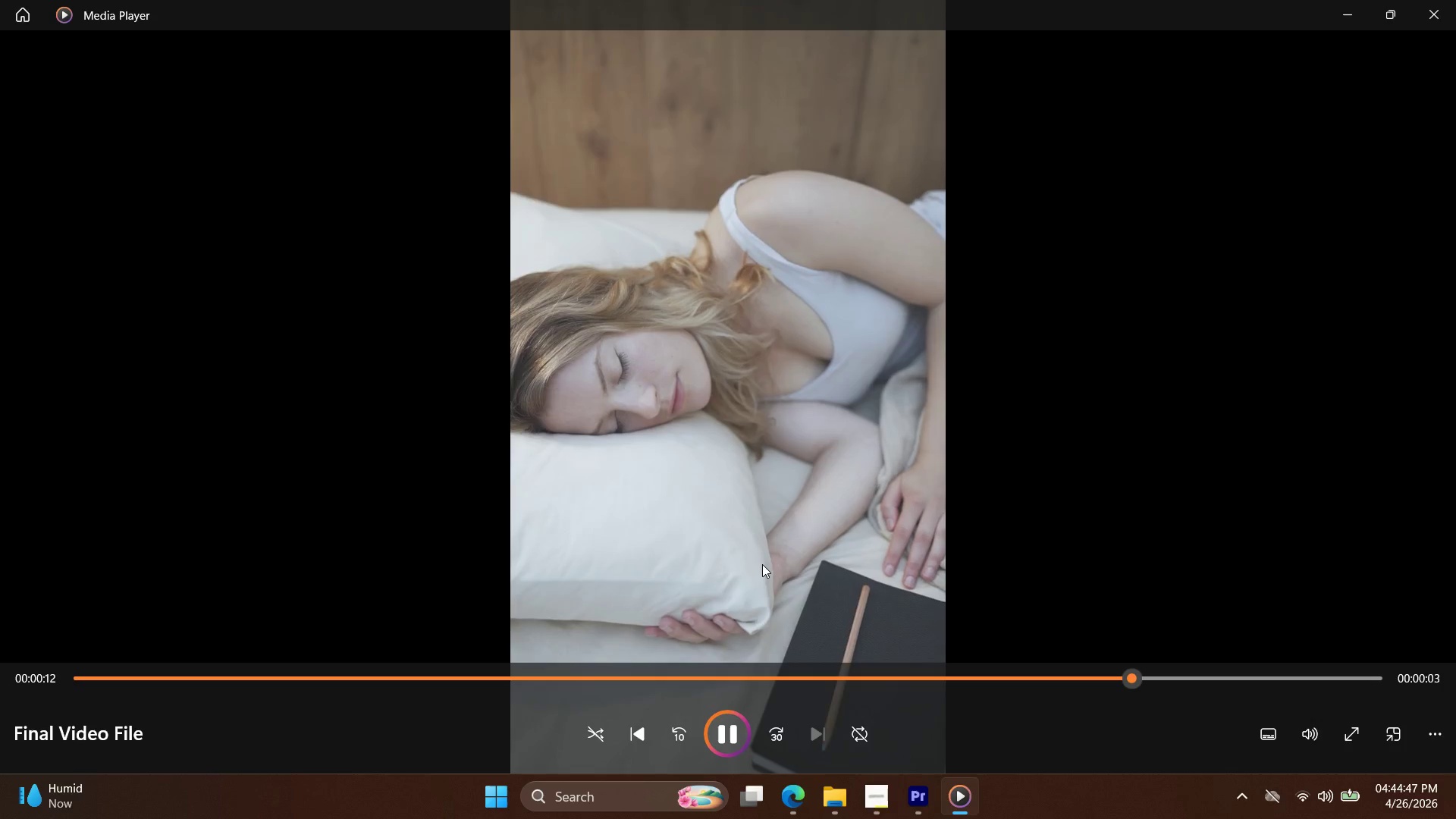 
wait(17.77)
 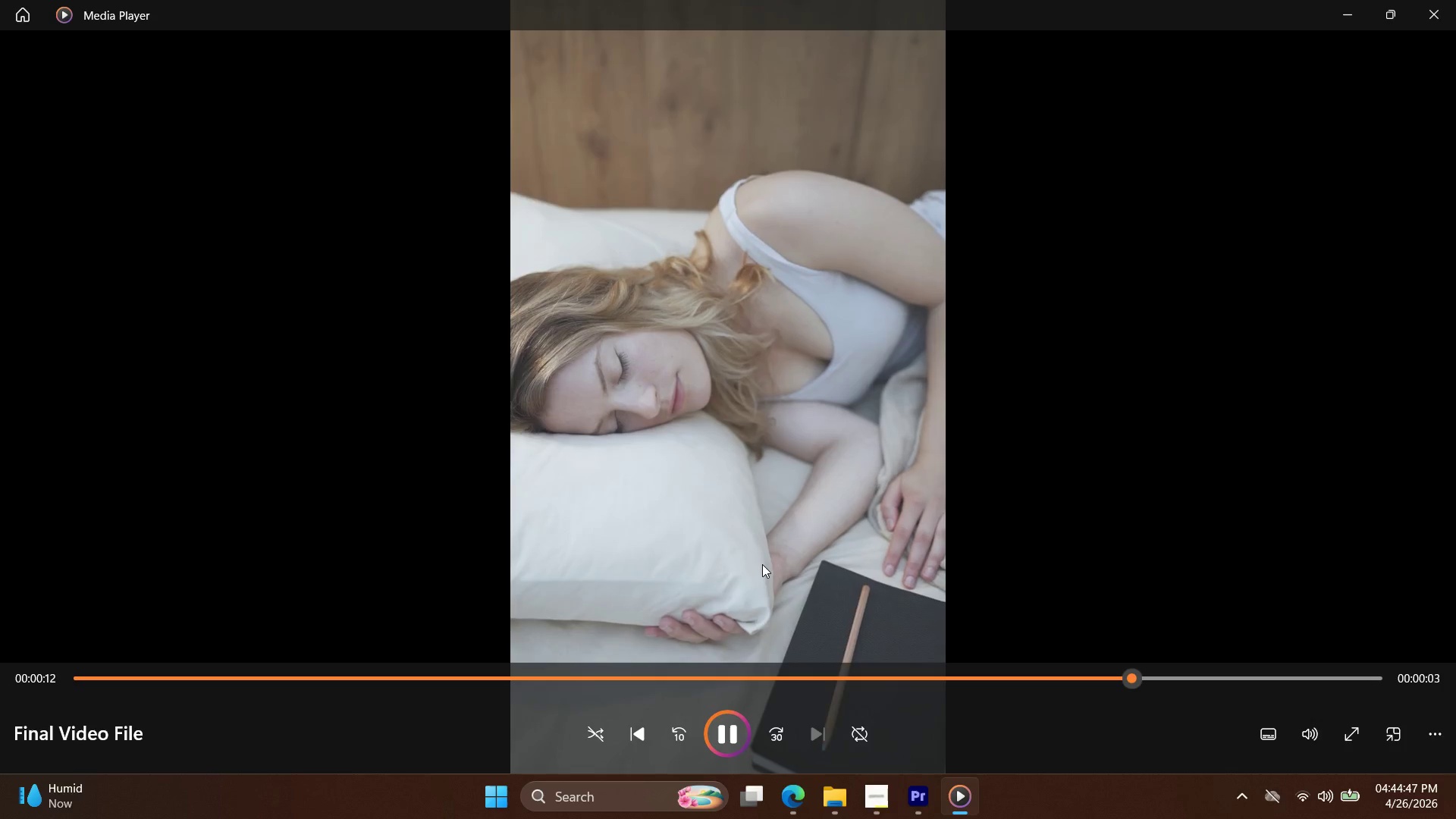 
double_click([930, 802])
 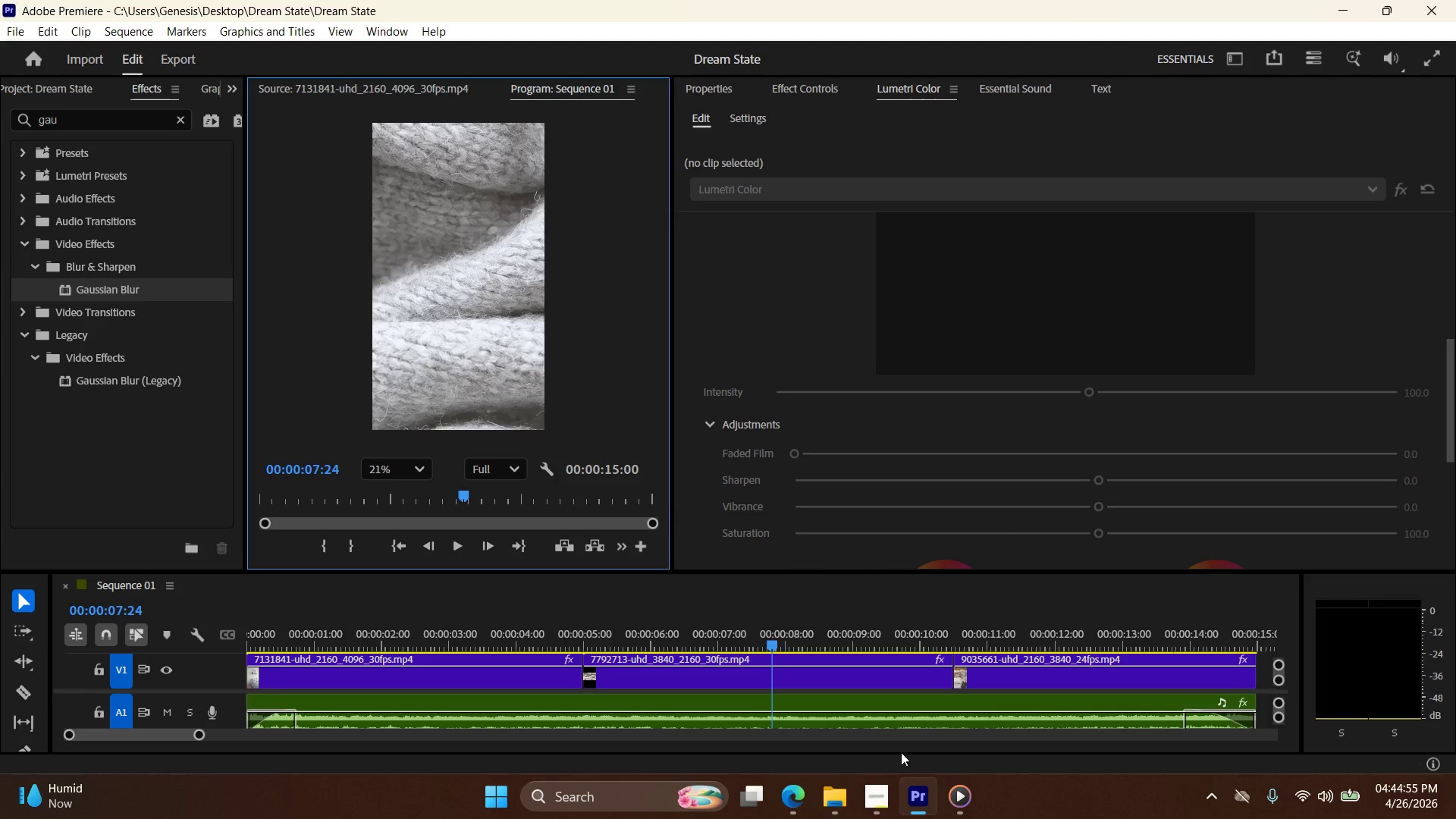 
left_click_drag(start_coordinate=[772, 642], to_coordinate=[1274, 664])
 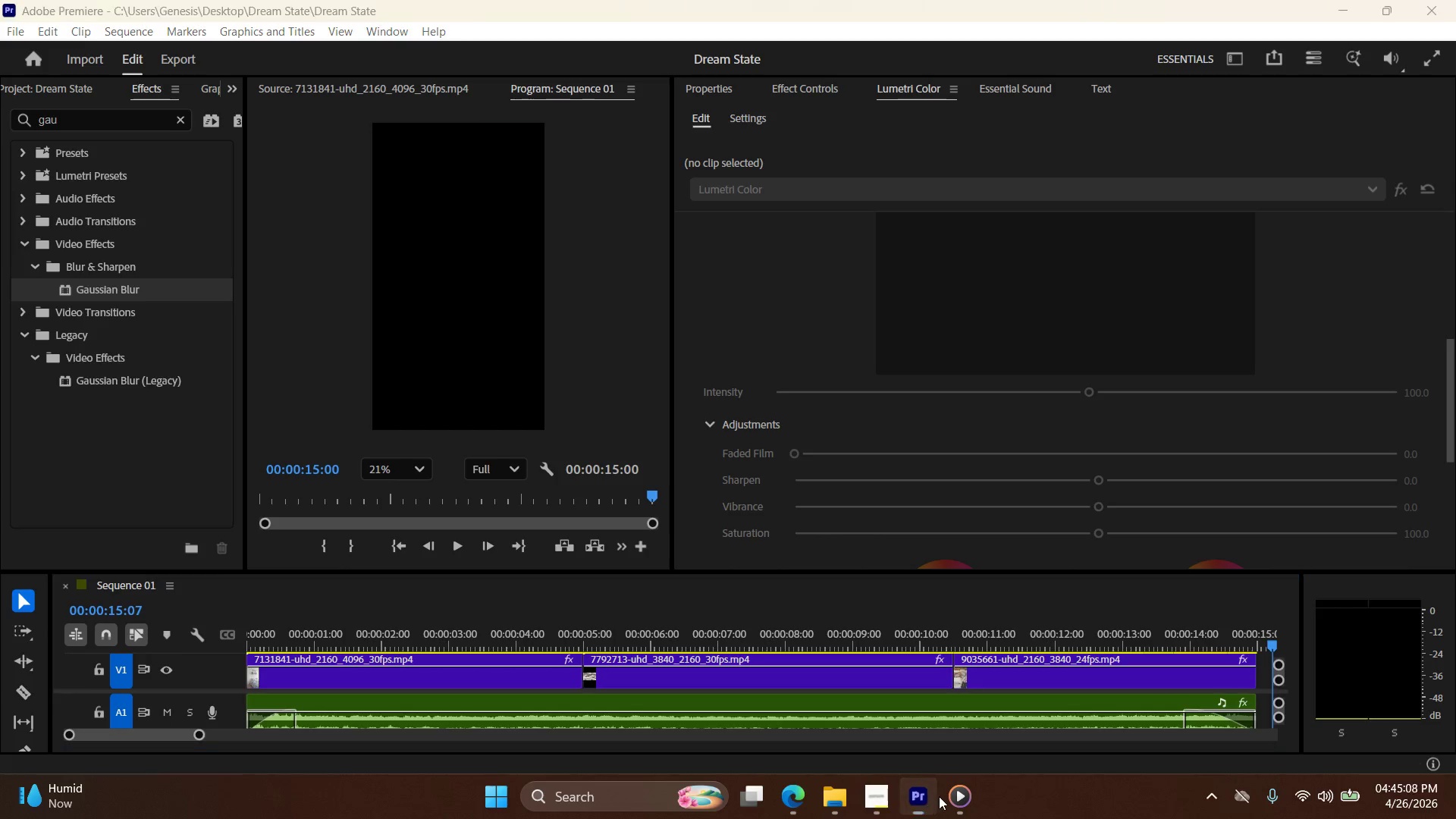 
double_click([962, 794])
 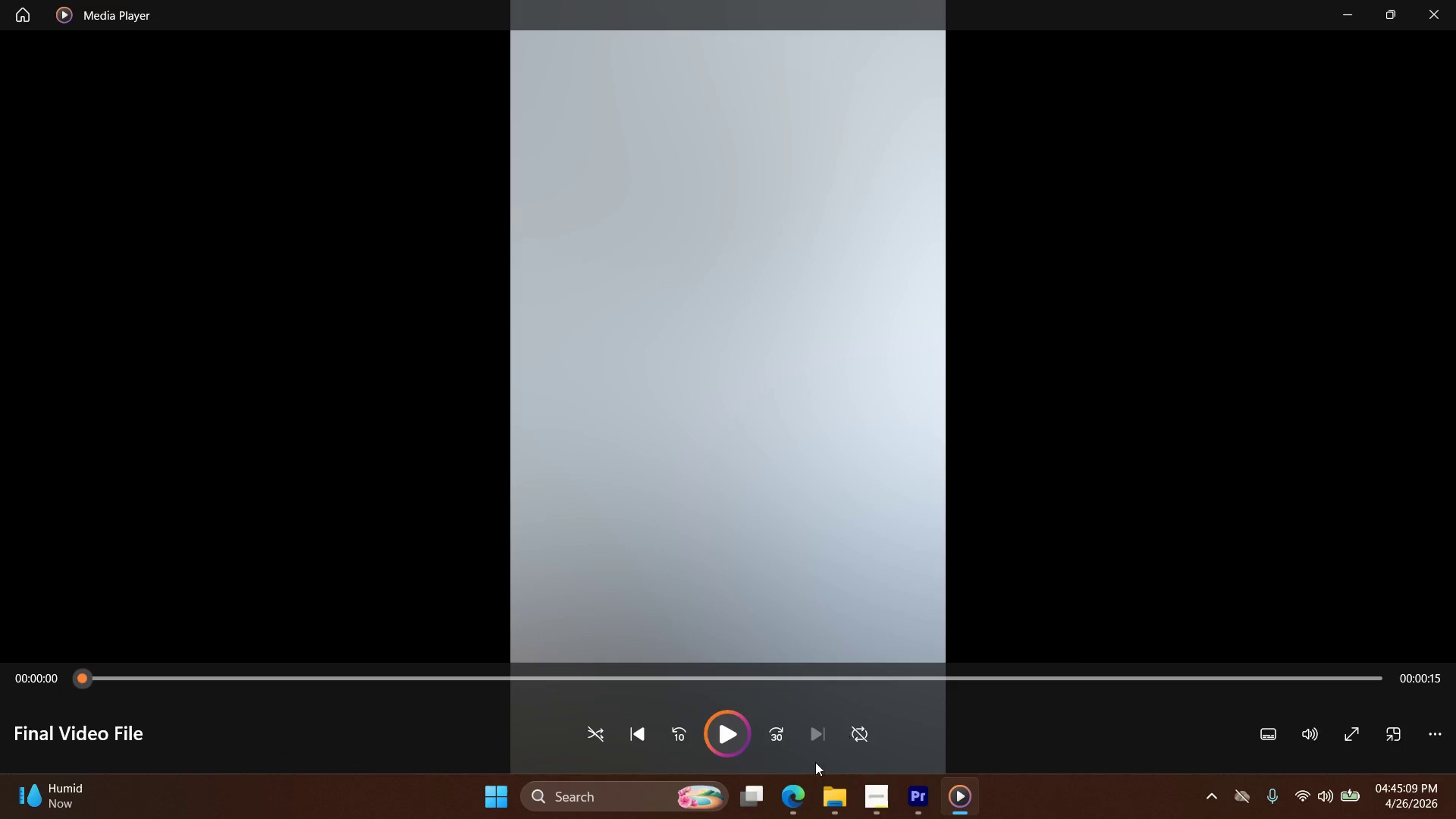 
left_click([890, 799])
 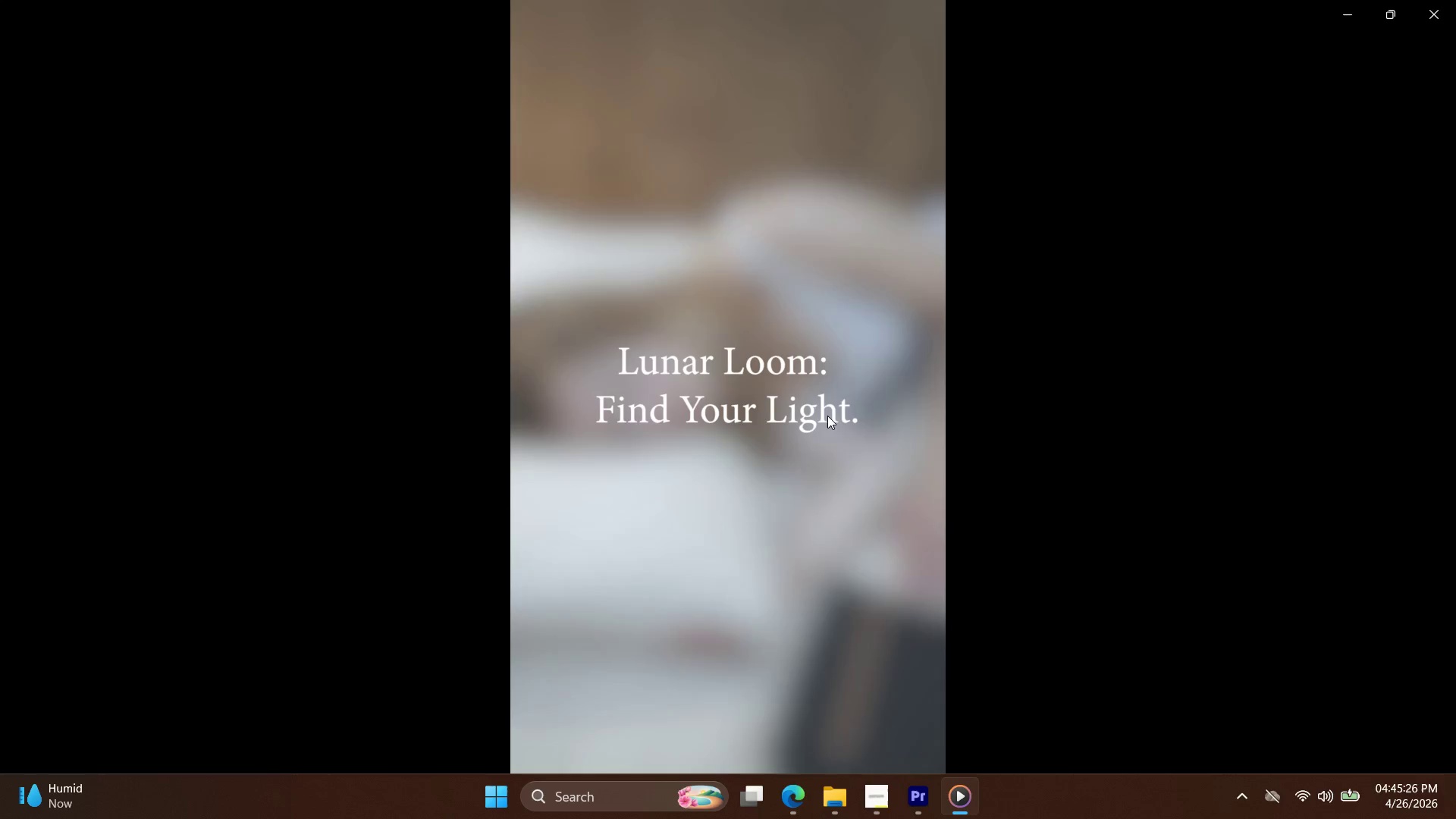 
wait(21.66)
 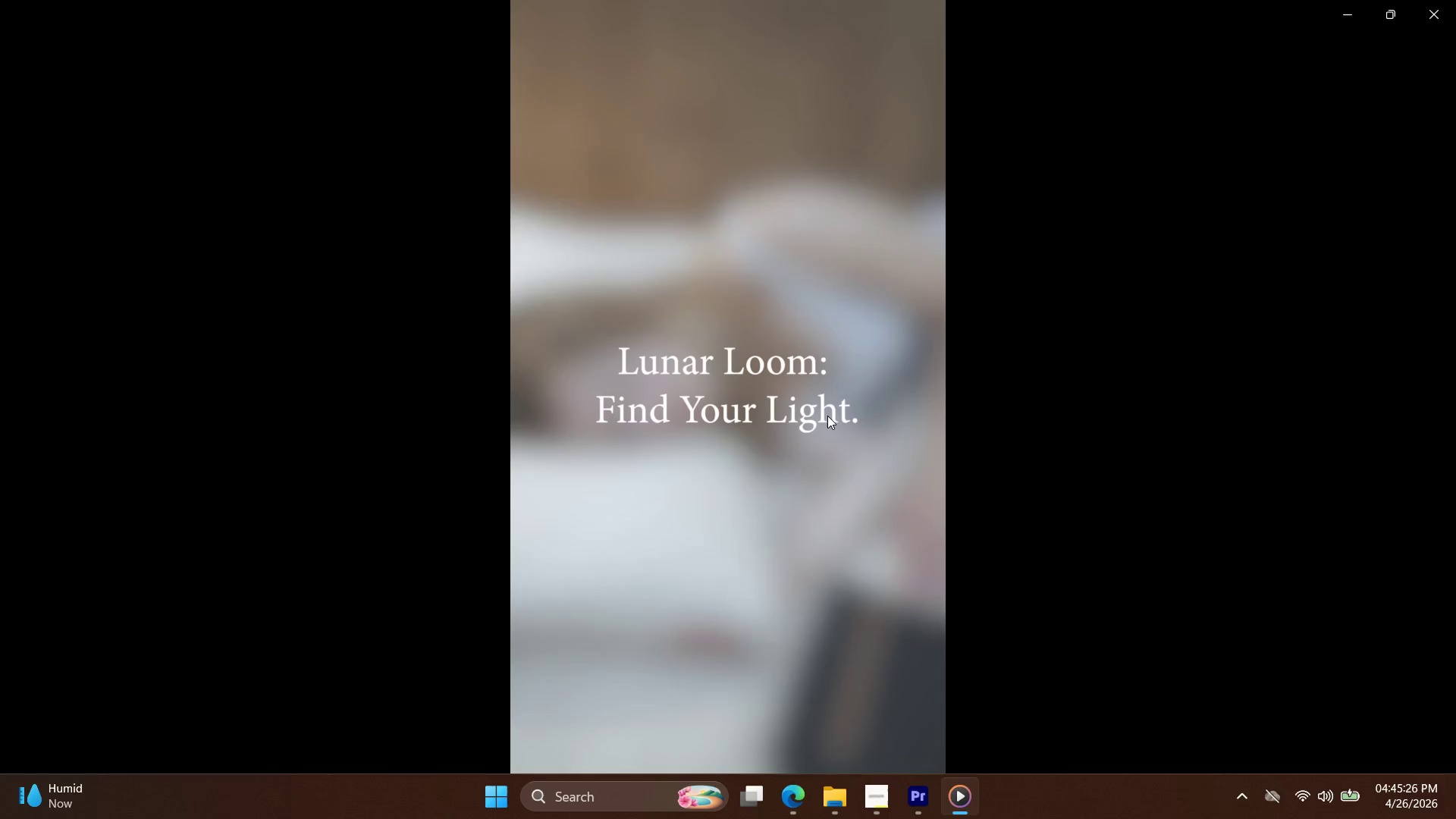 
left_click([715, 735])
 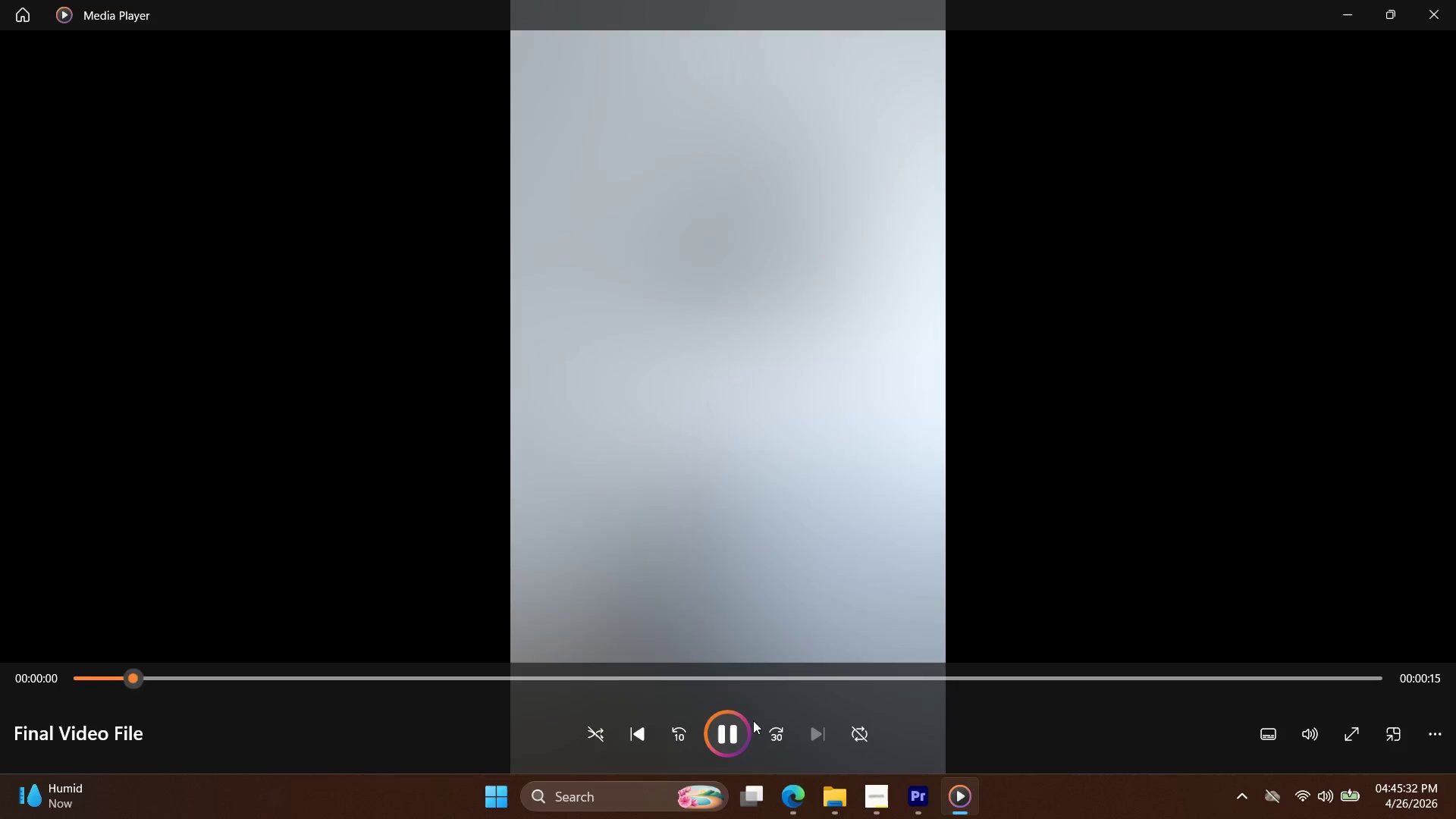 
left_click([724, 723])
 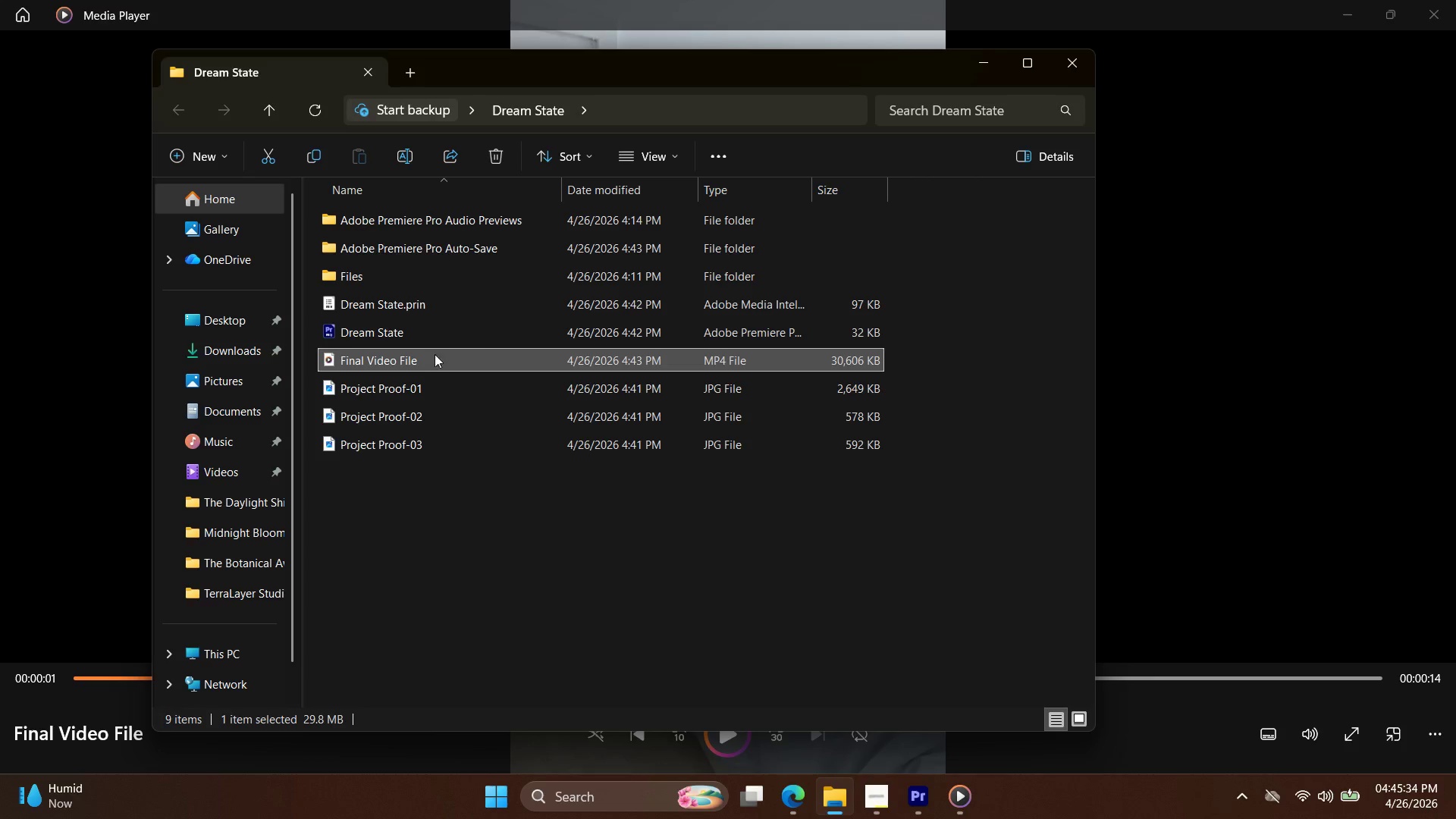 
double_click([432, 384])
 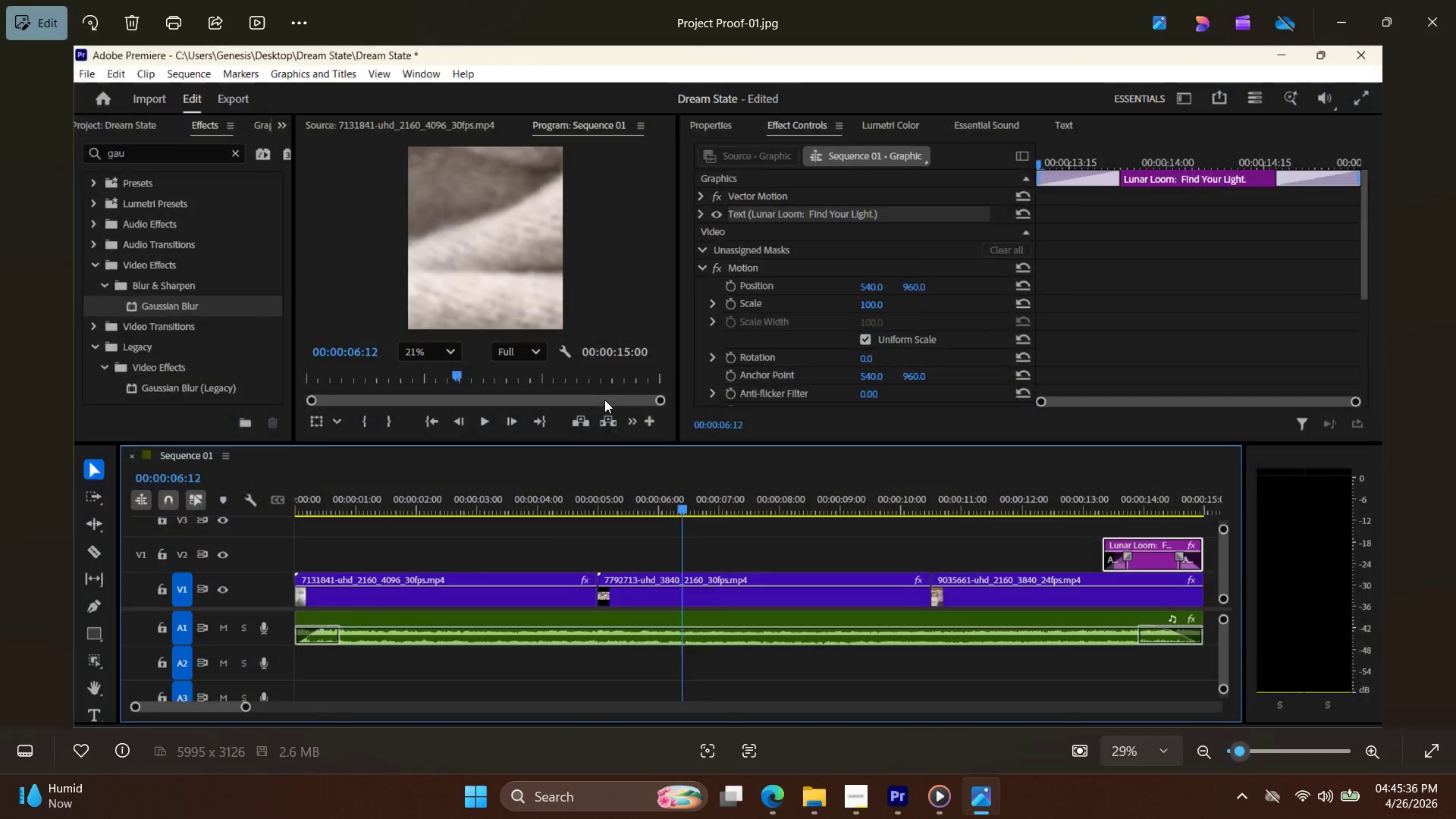 
key(ArrowRight)
 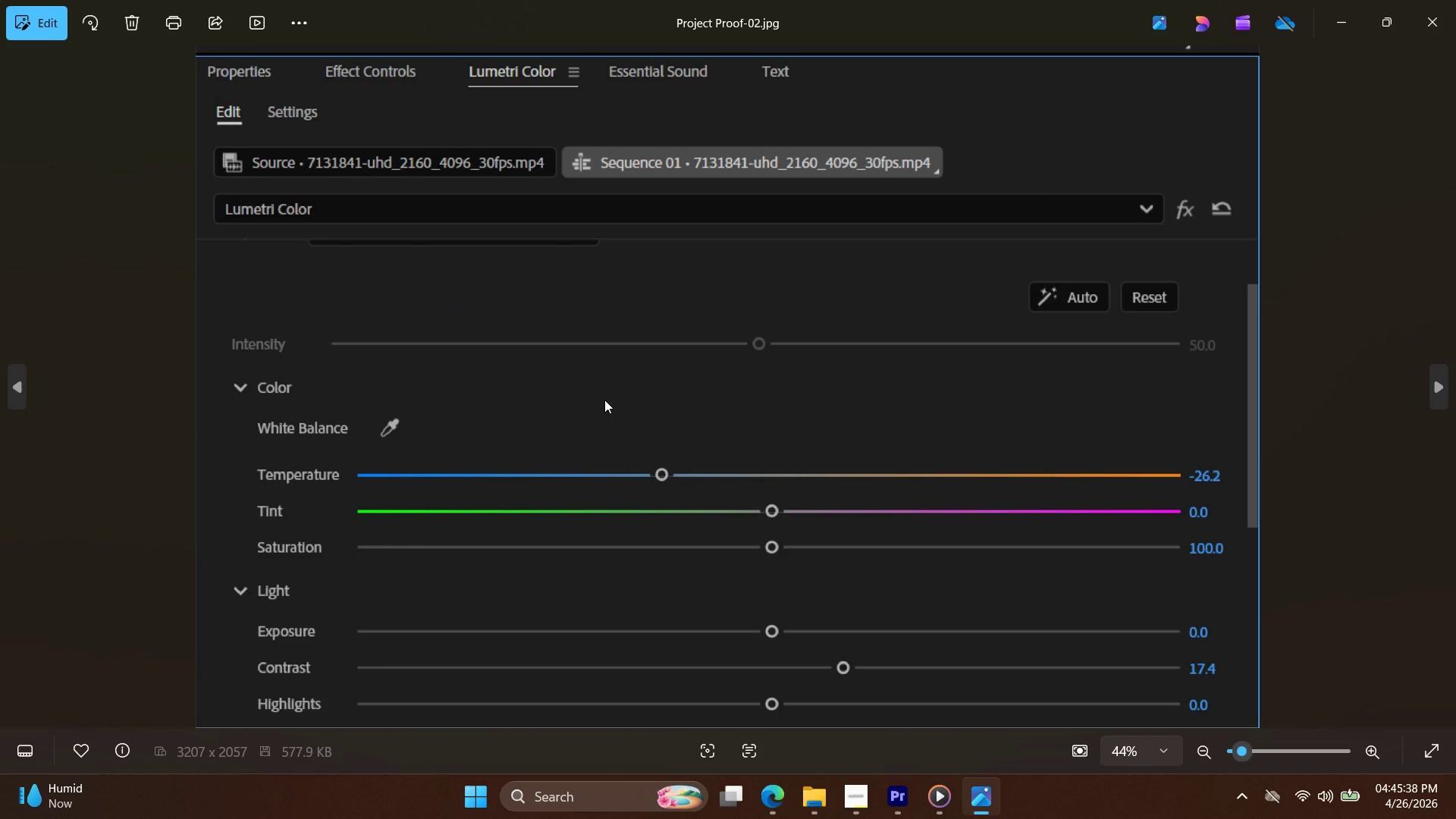 
key(ArrowRight)
 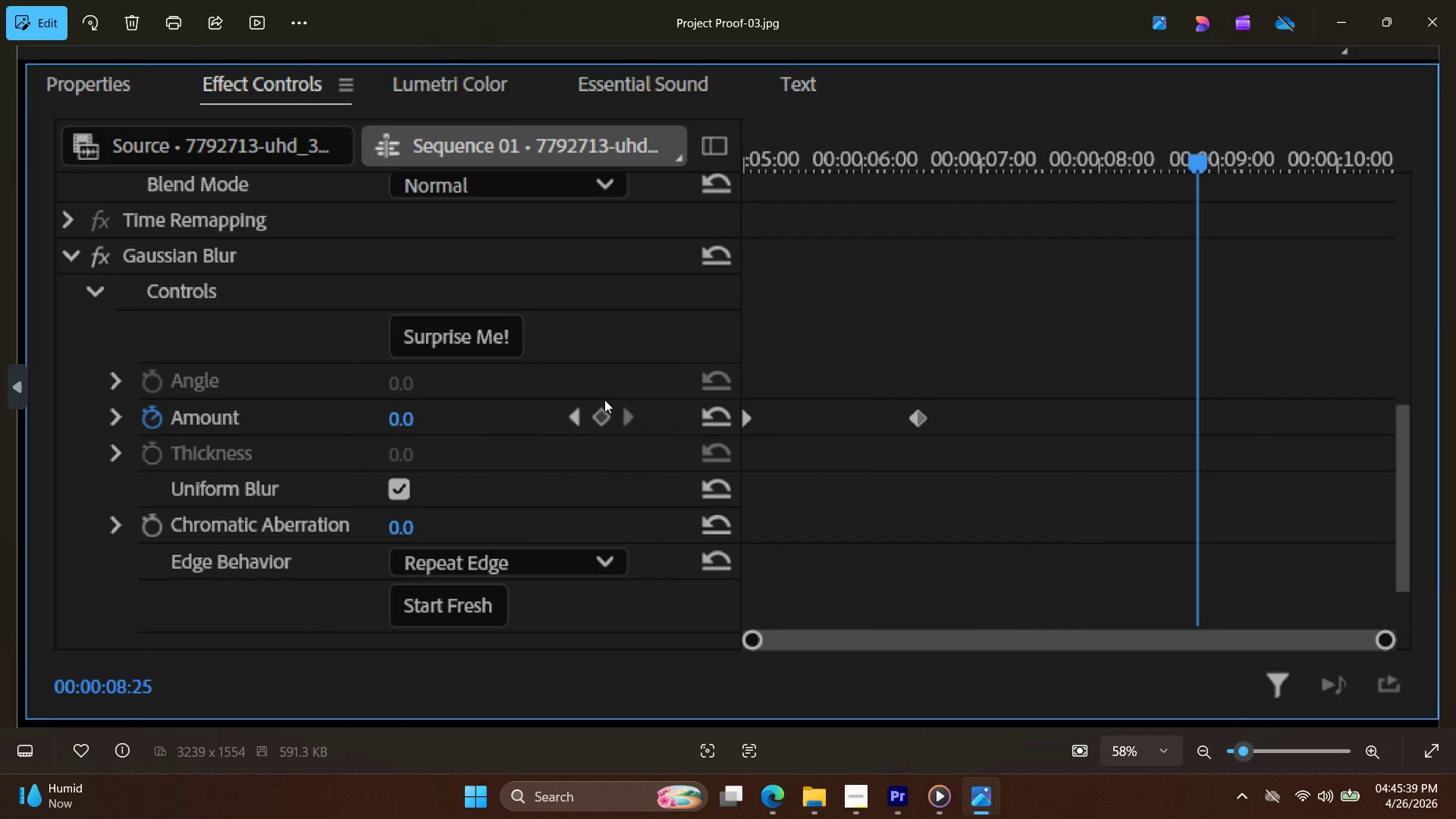 
key(ArrowRight)
 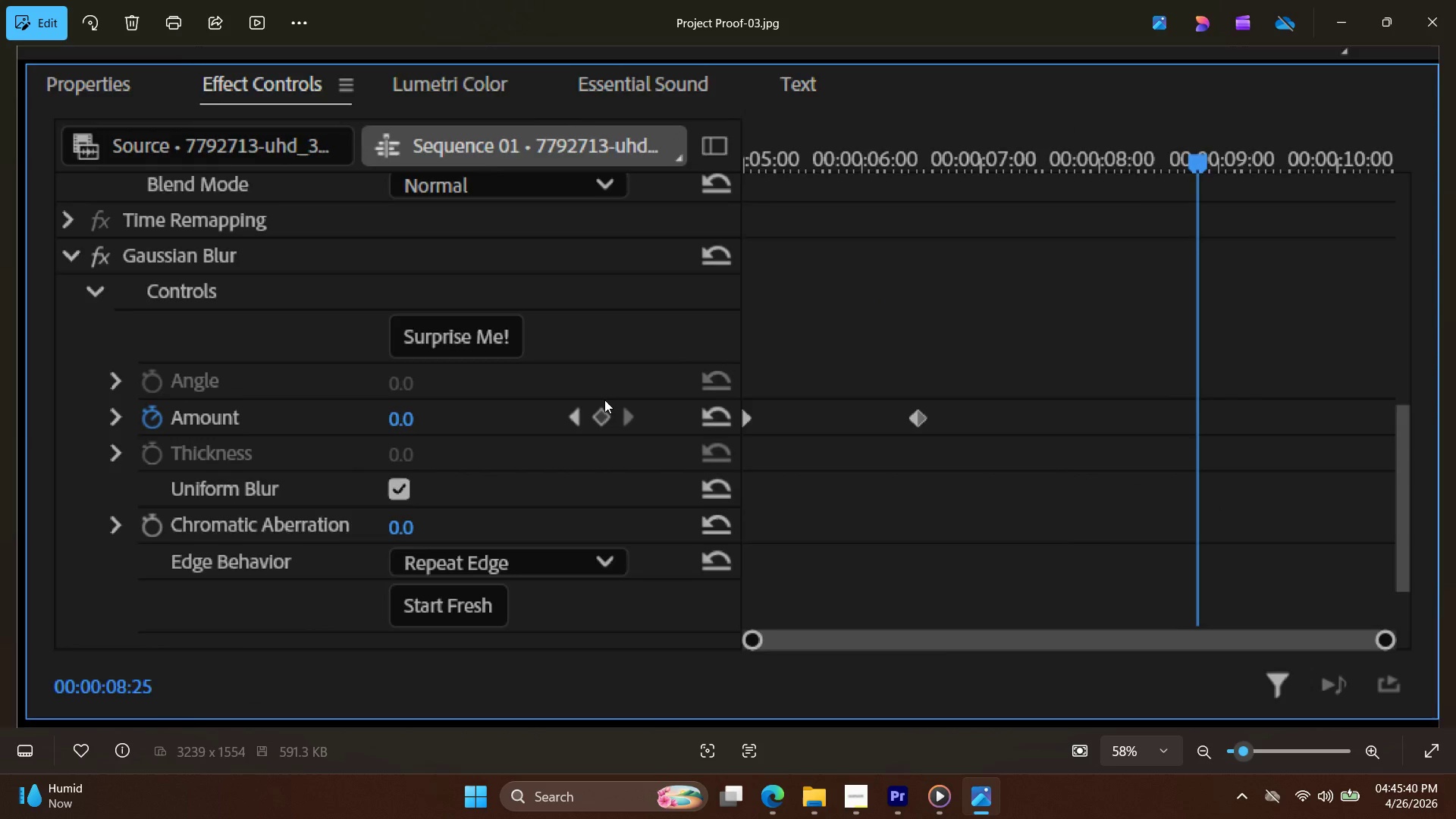 
key(ArrowLeft)
 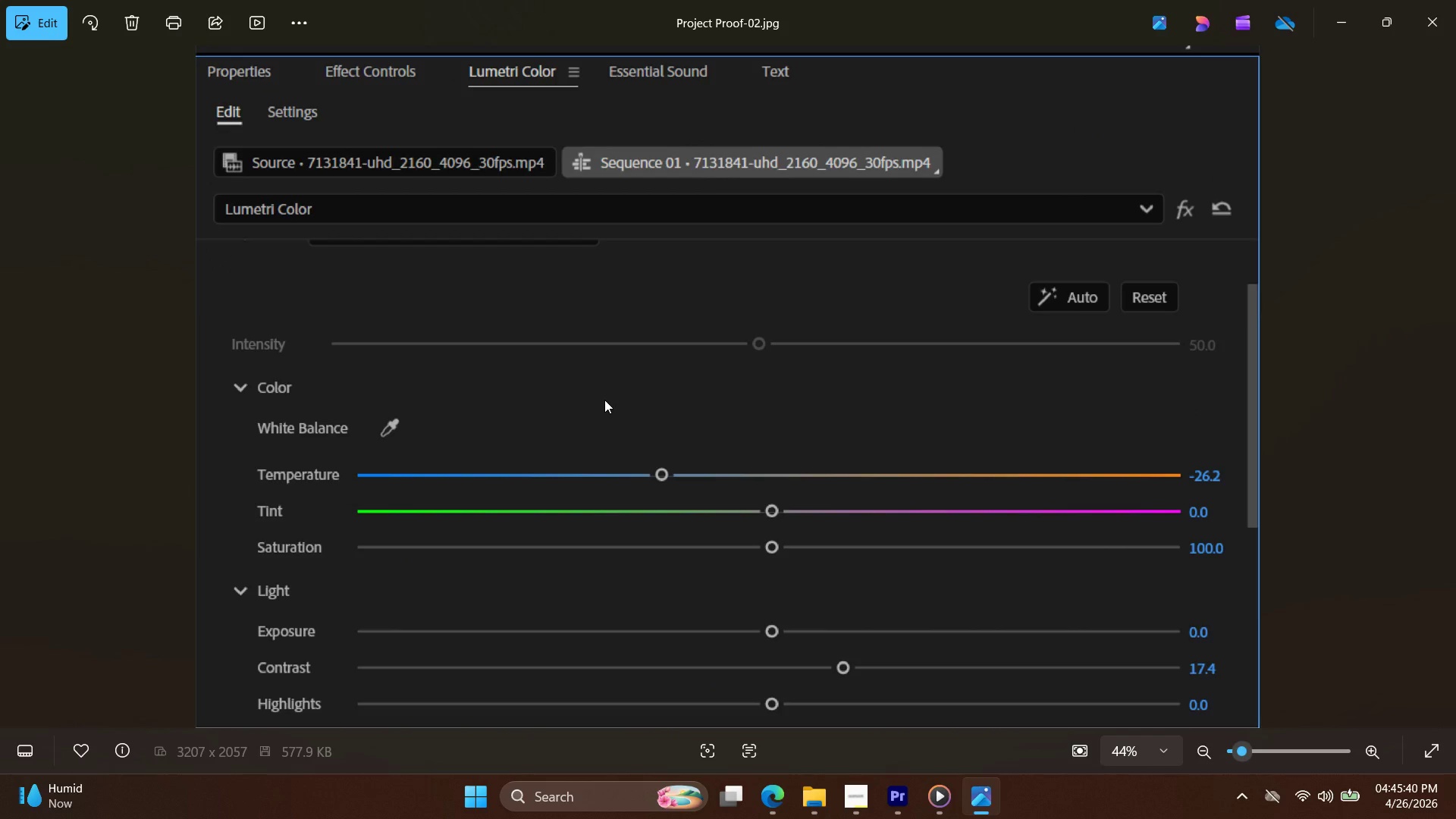 
key(ArrowLeft)
 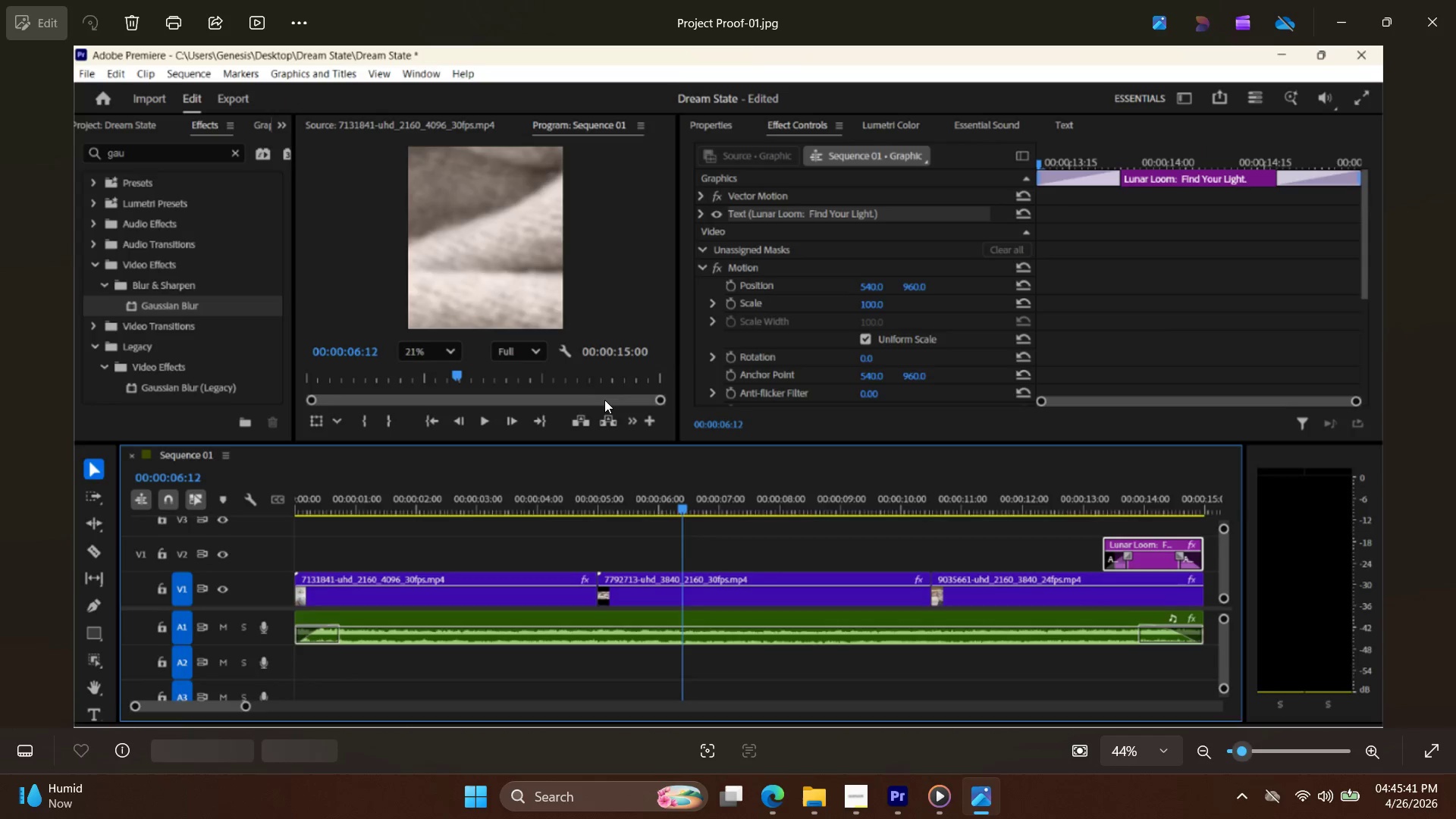 
key(ArrowLeft)
 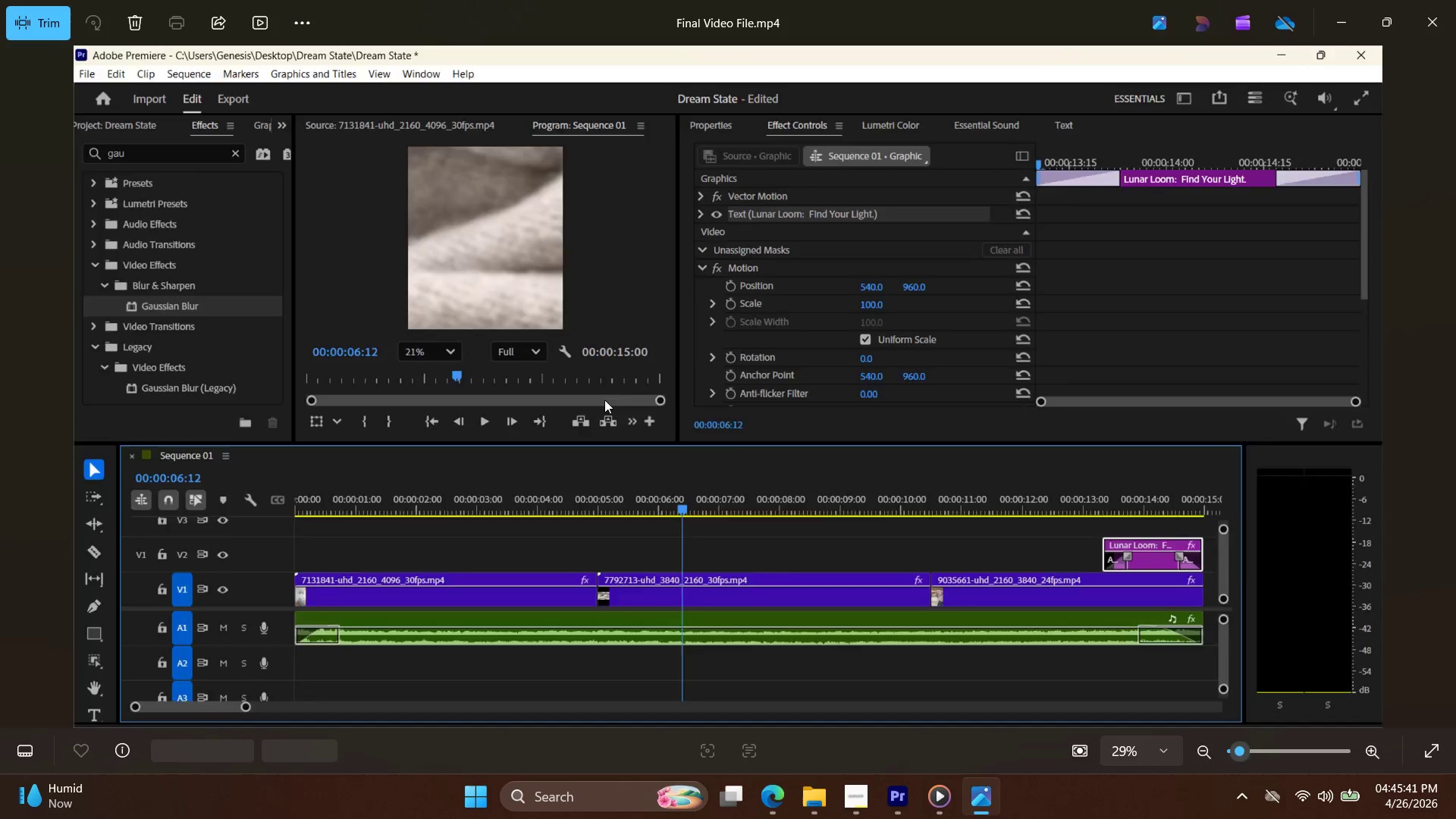 
key(ArrowRight)
 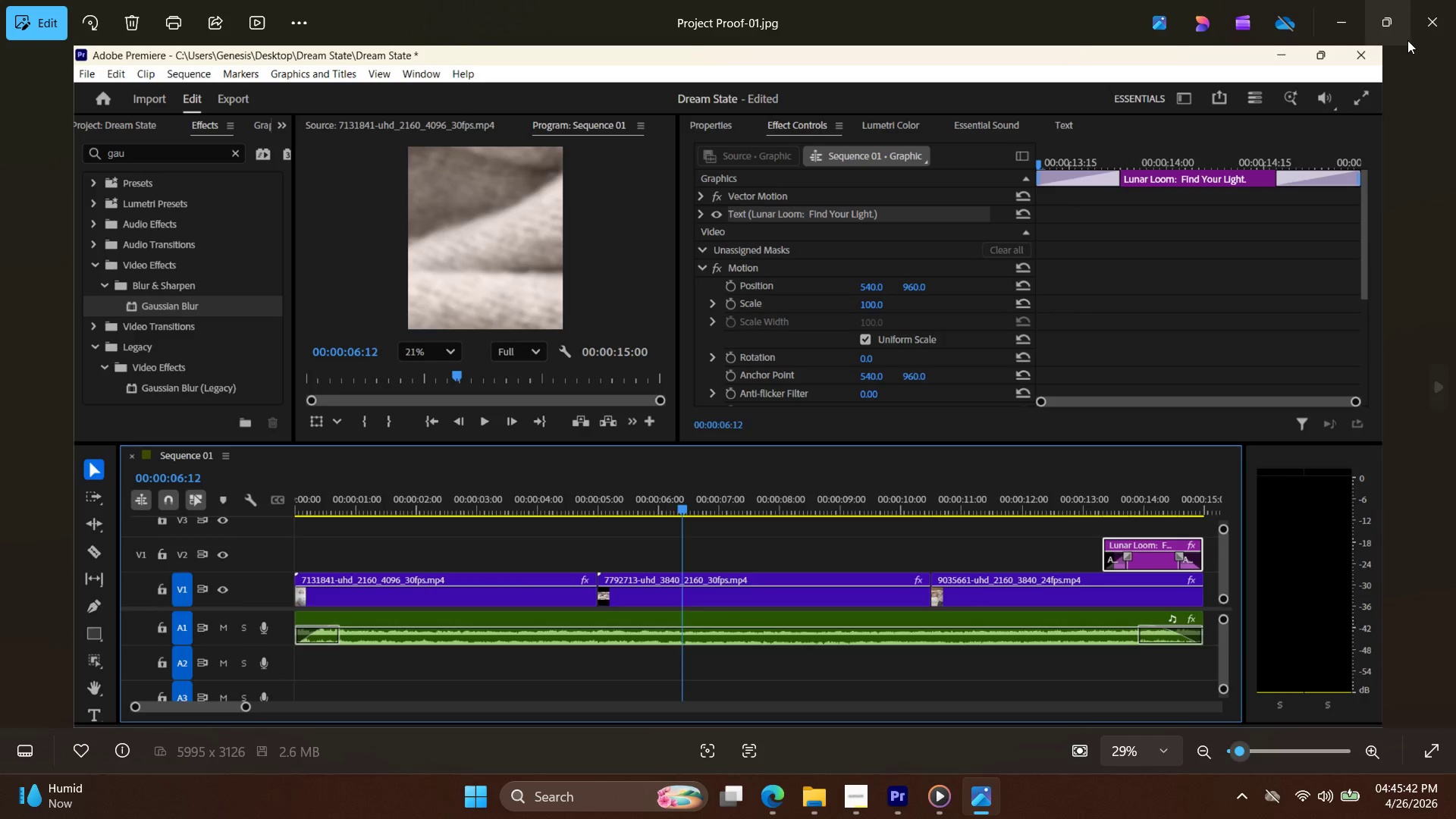 